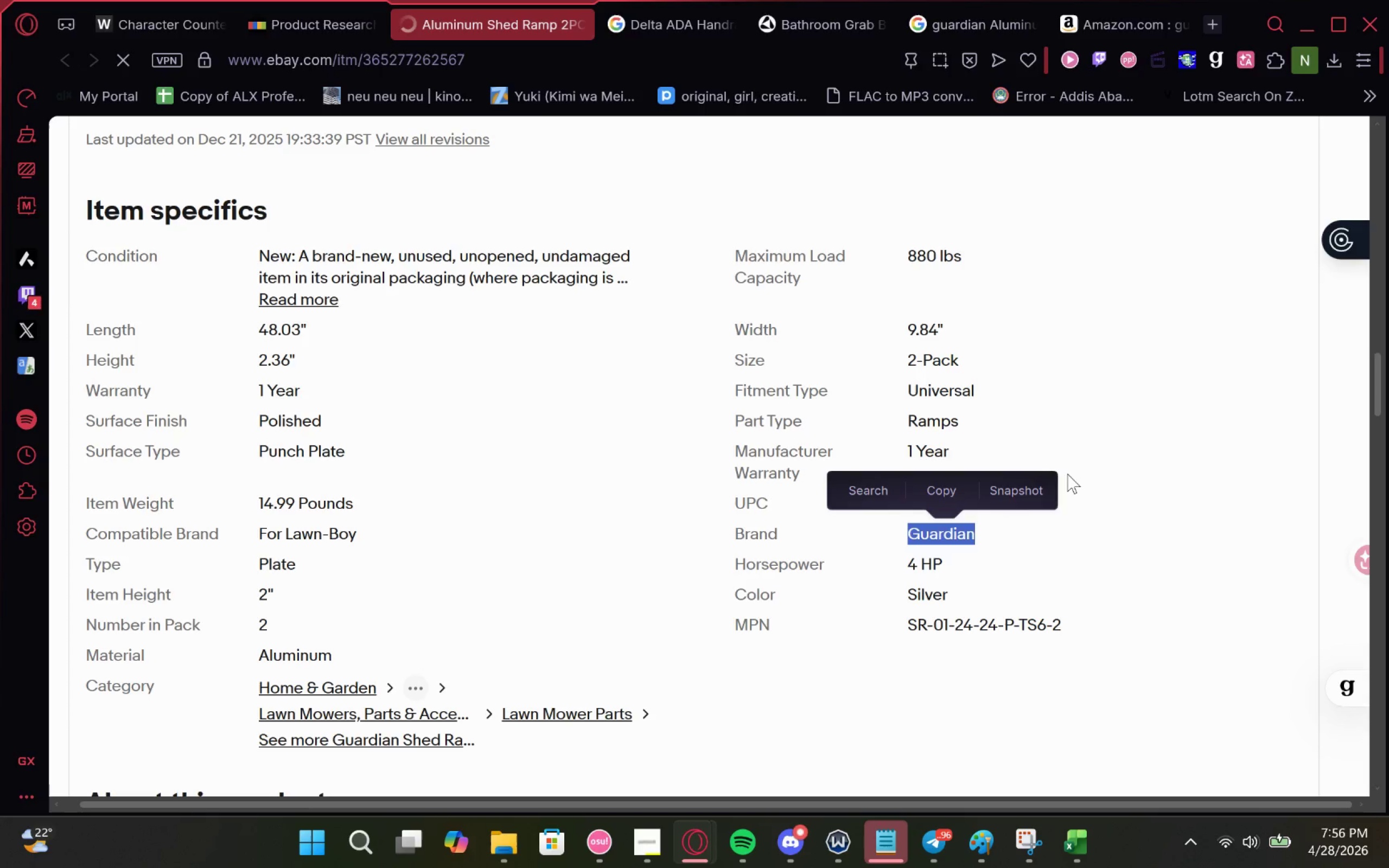 
left_click([1067, 474])
 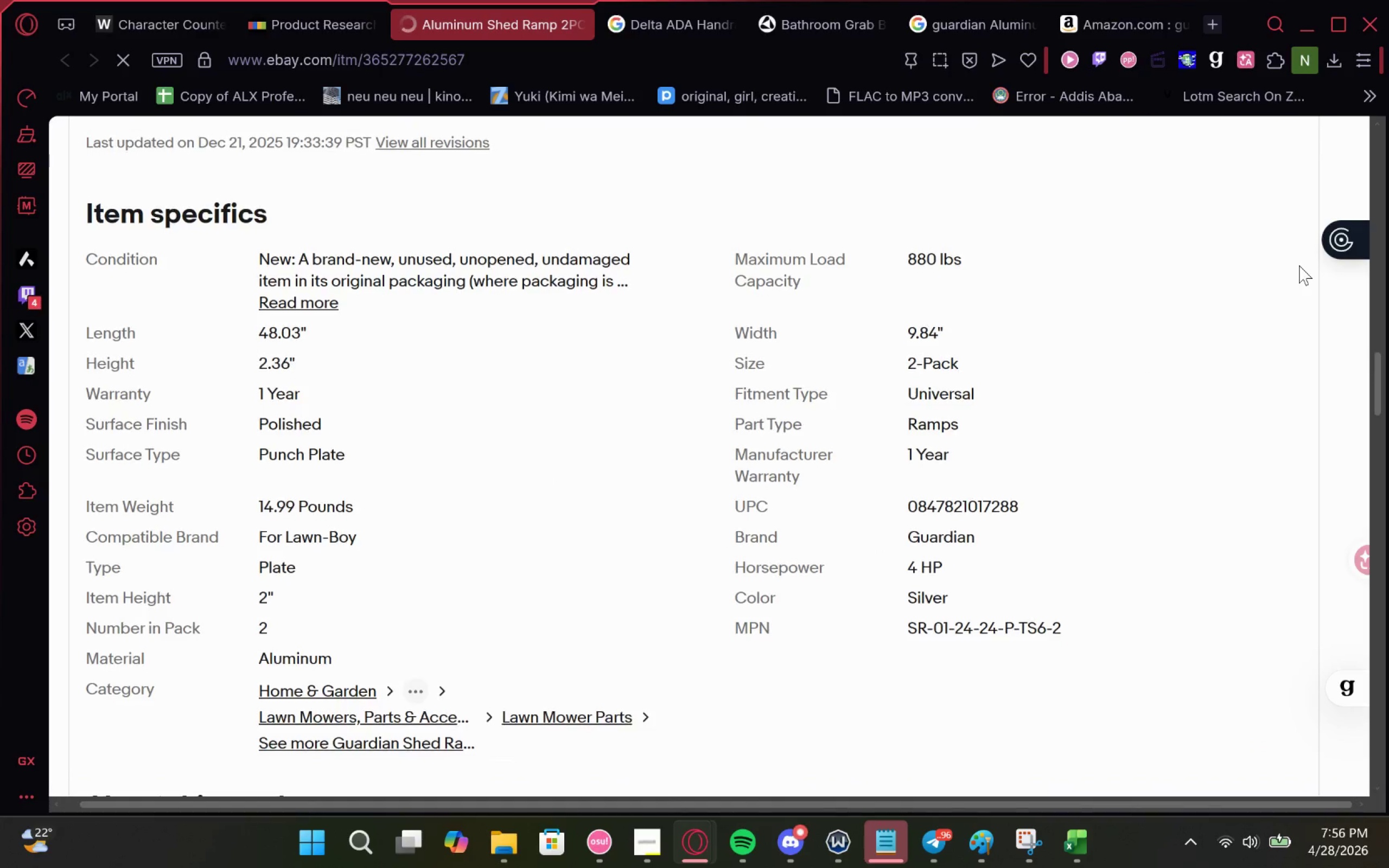 
wait(17.56)
 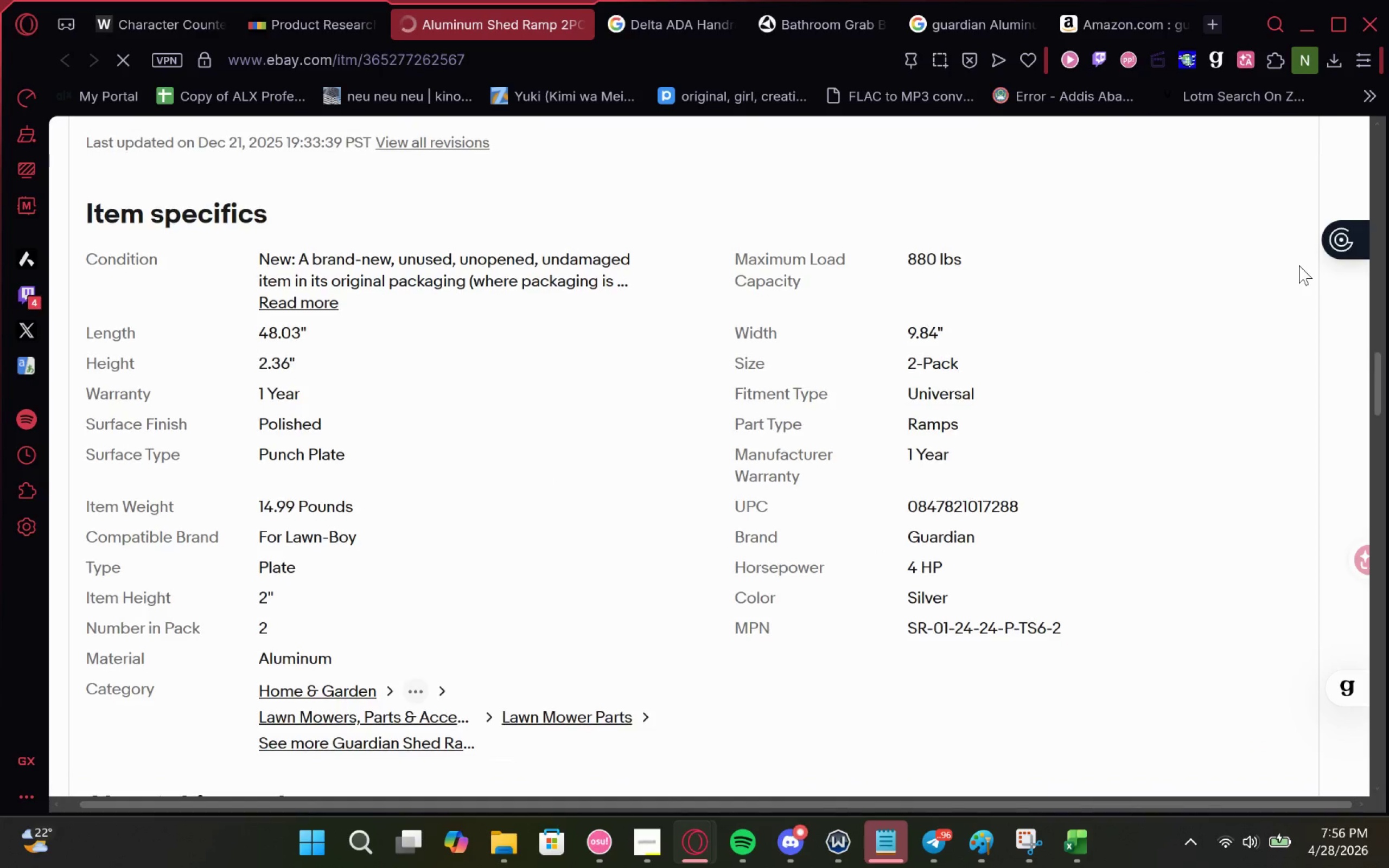 
left_click([258, 28])
 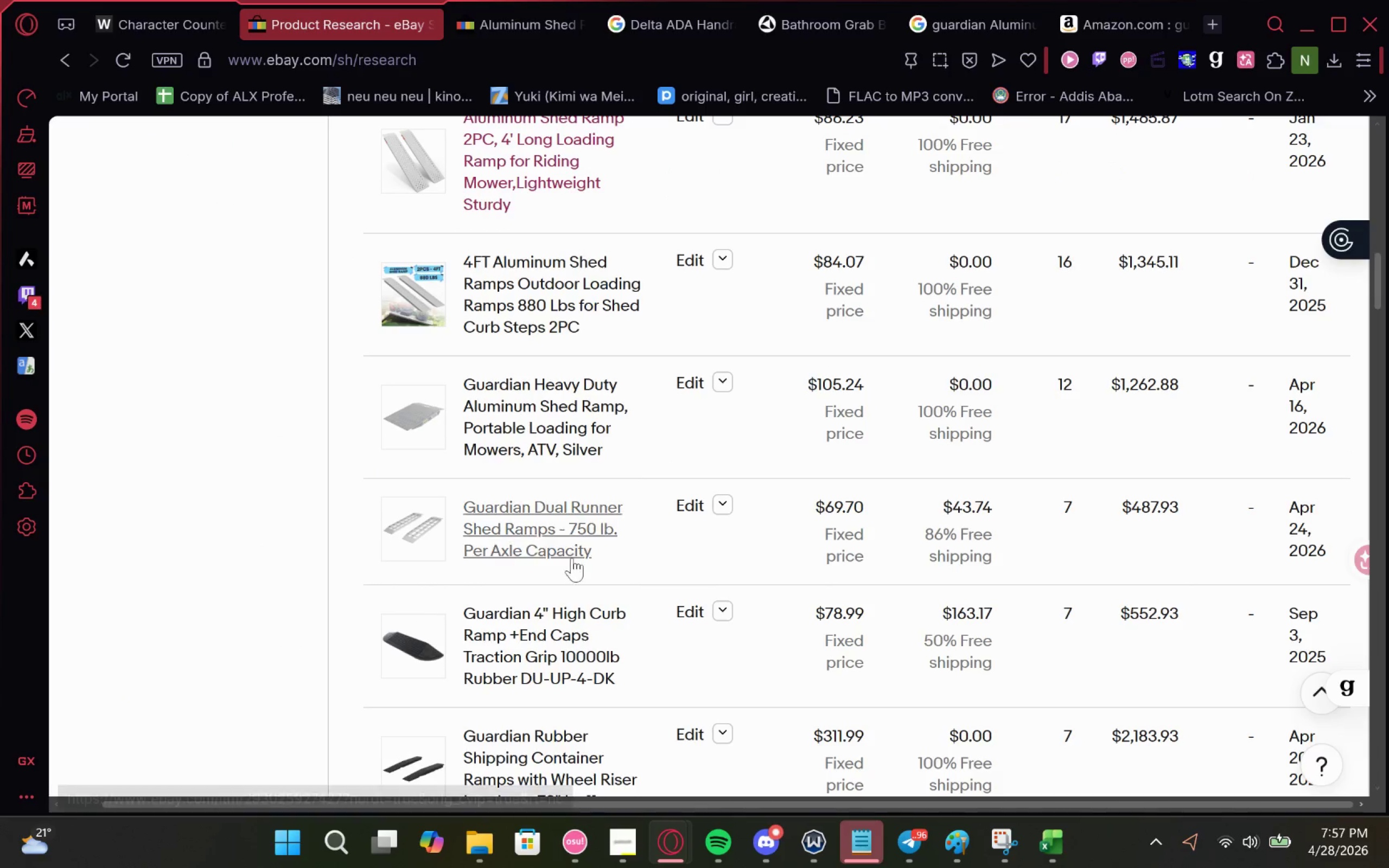 
left_click([539, 639])
 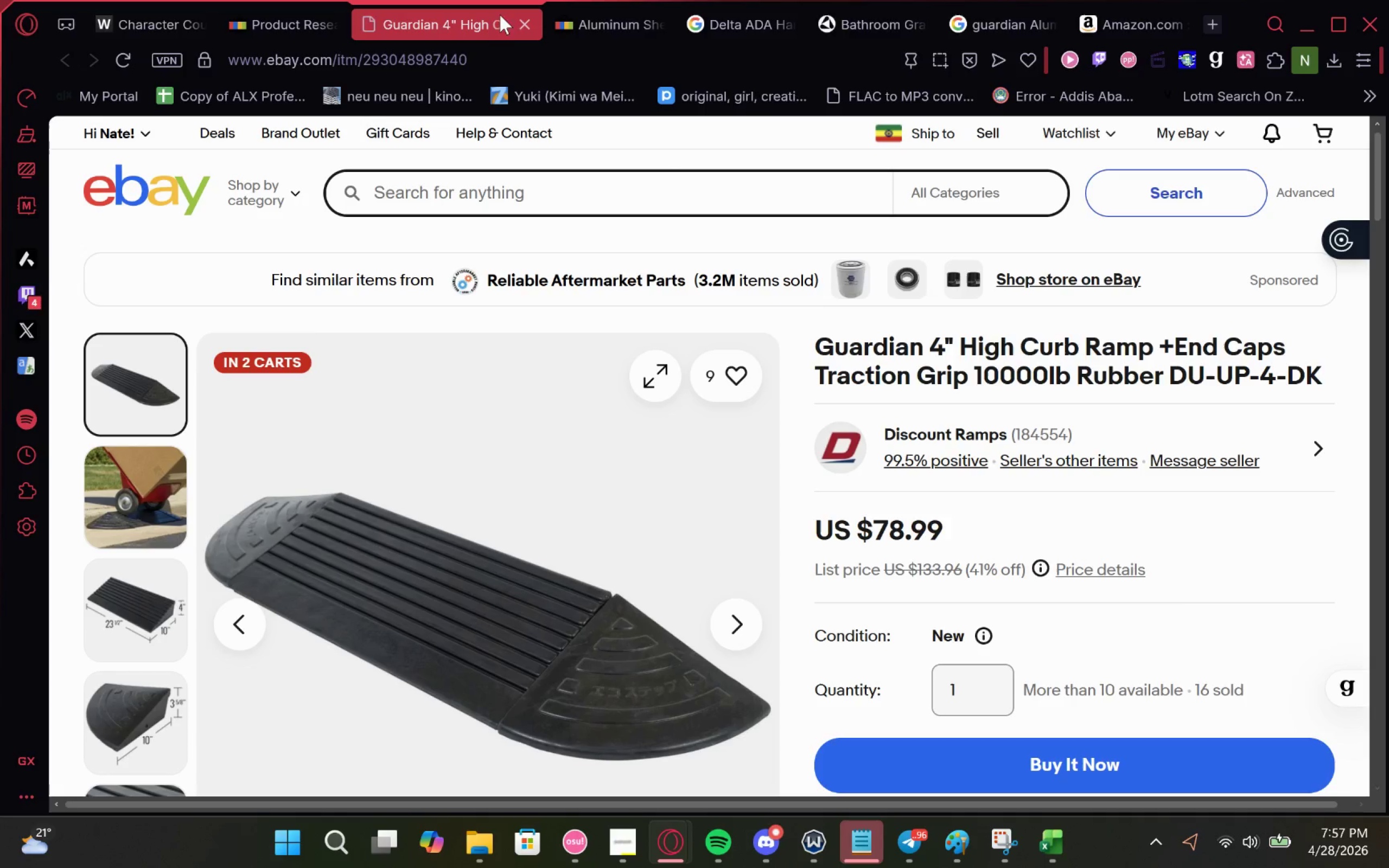 
left_click([518, 23])
 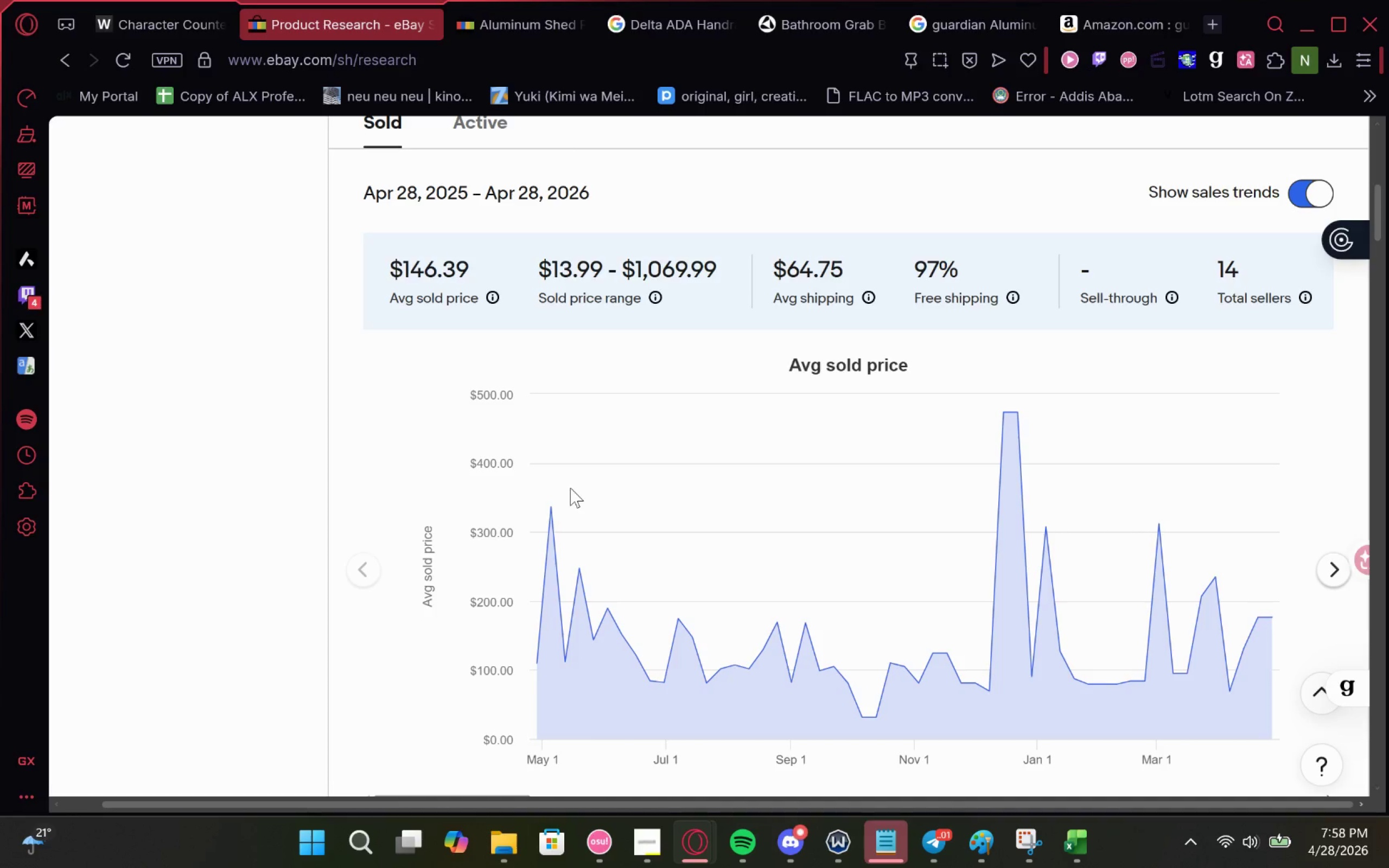 
wait(103.24)
 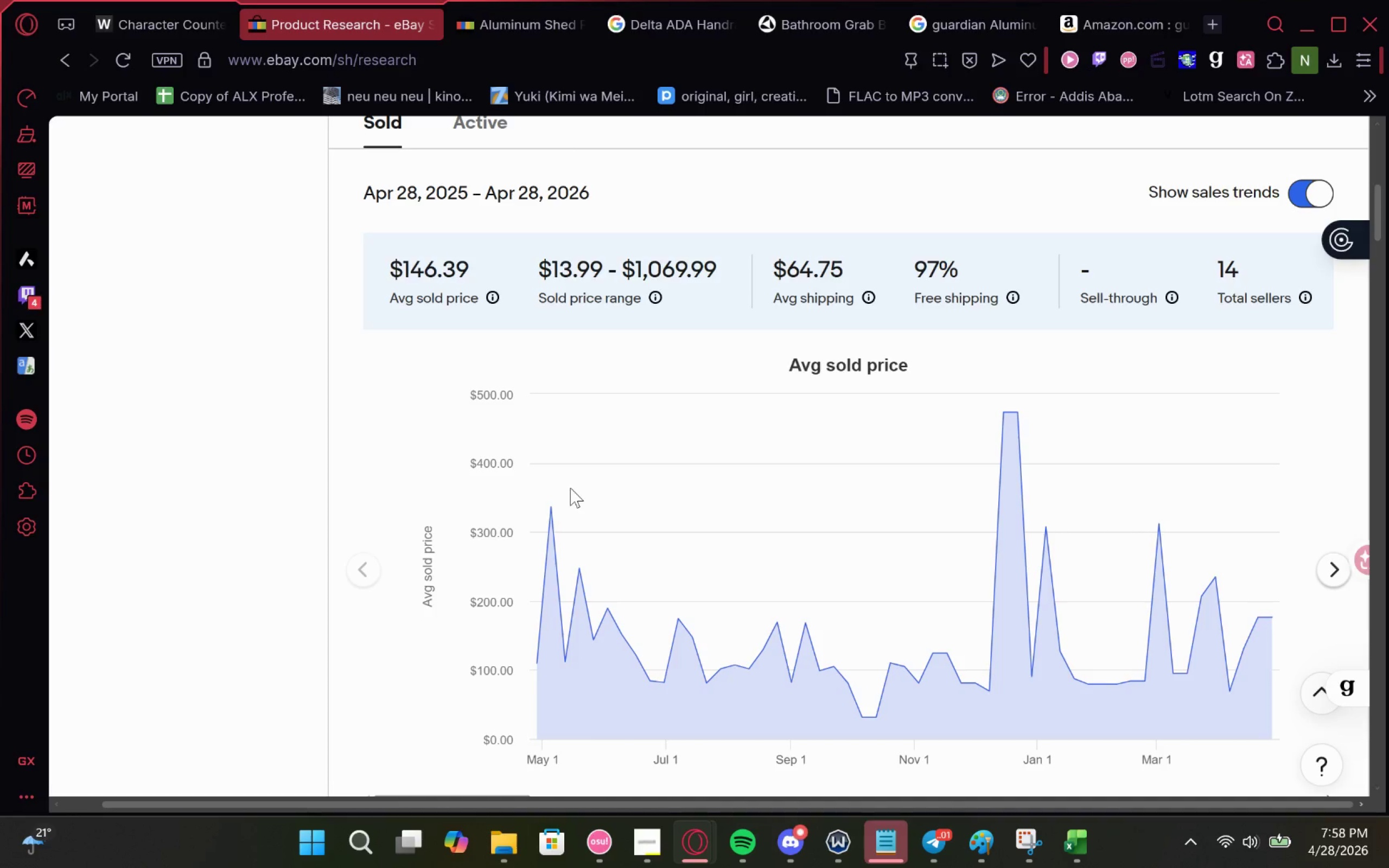 
mouse_move([769, 443])
 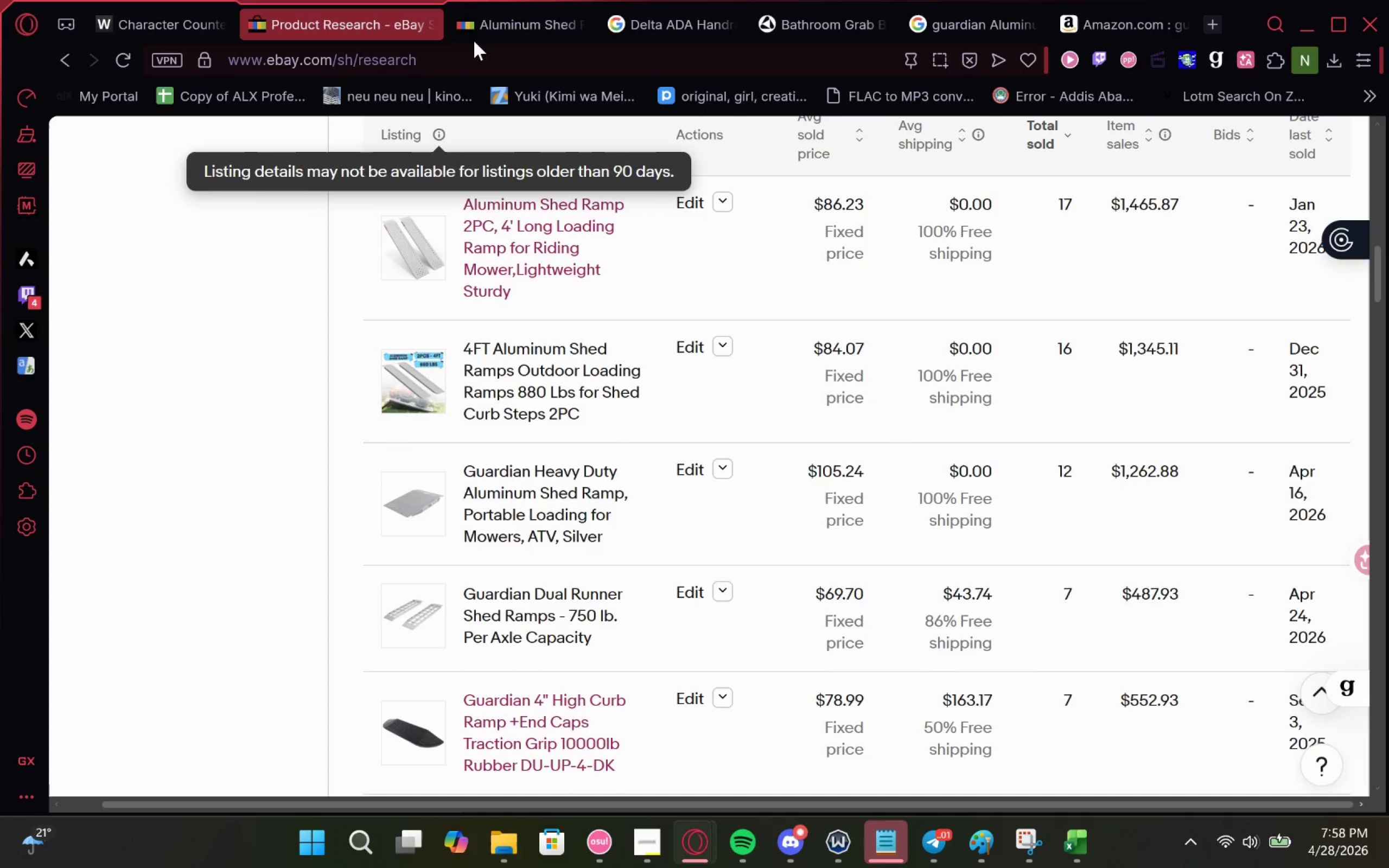 
left_click([521, 17])
 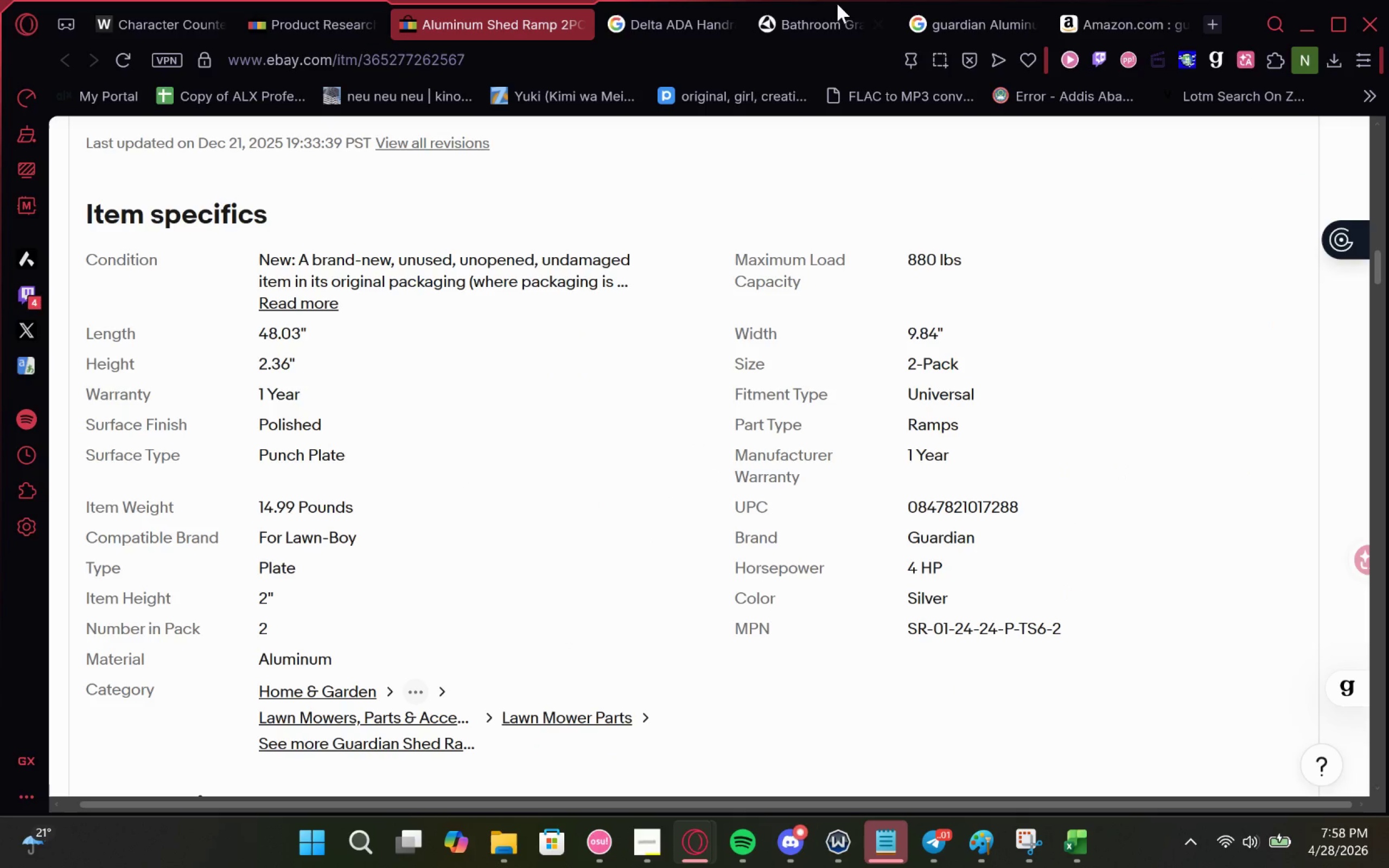 
left_click([821, 10])
 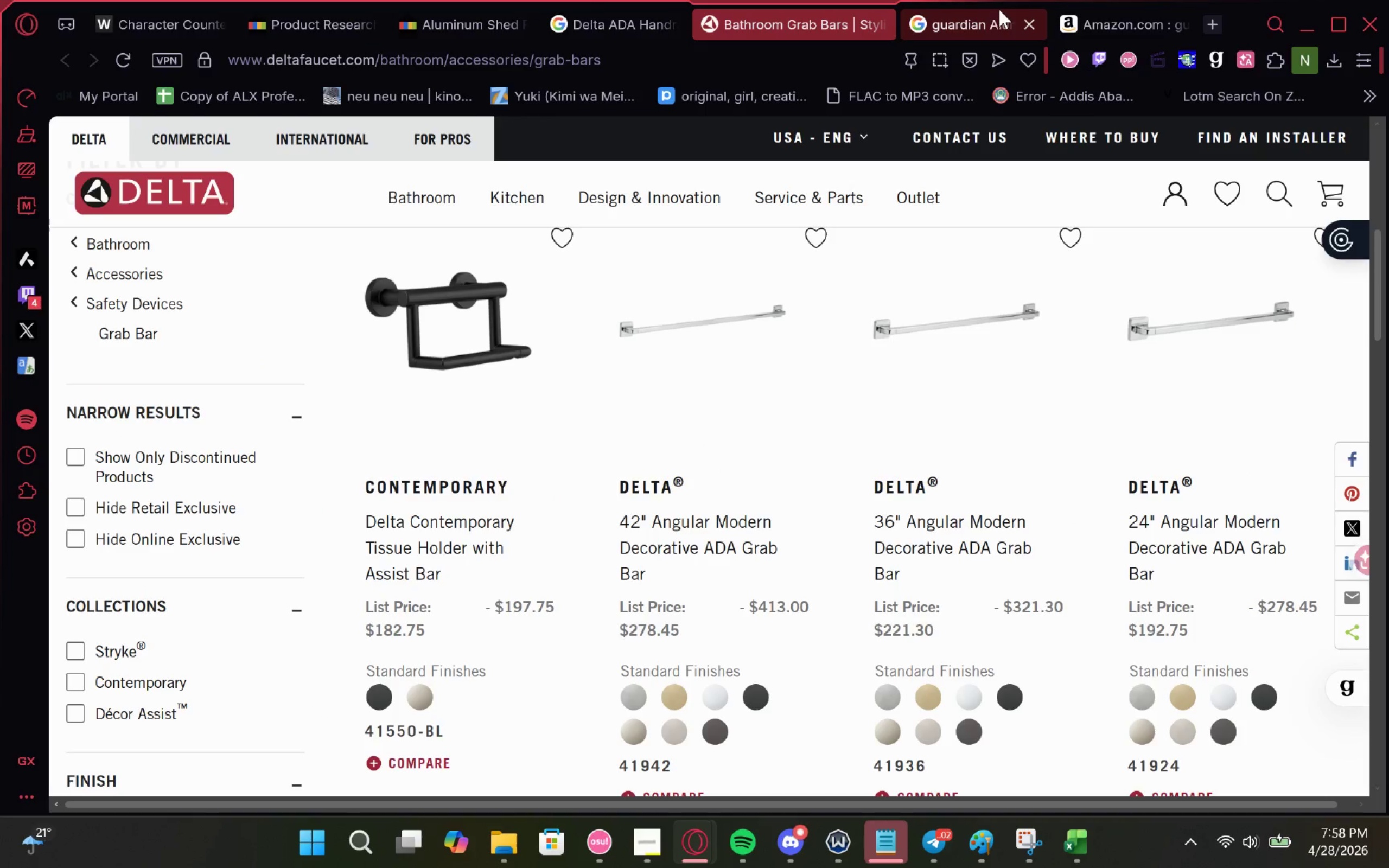 
left_click([972, 9])
 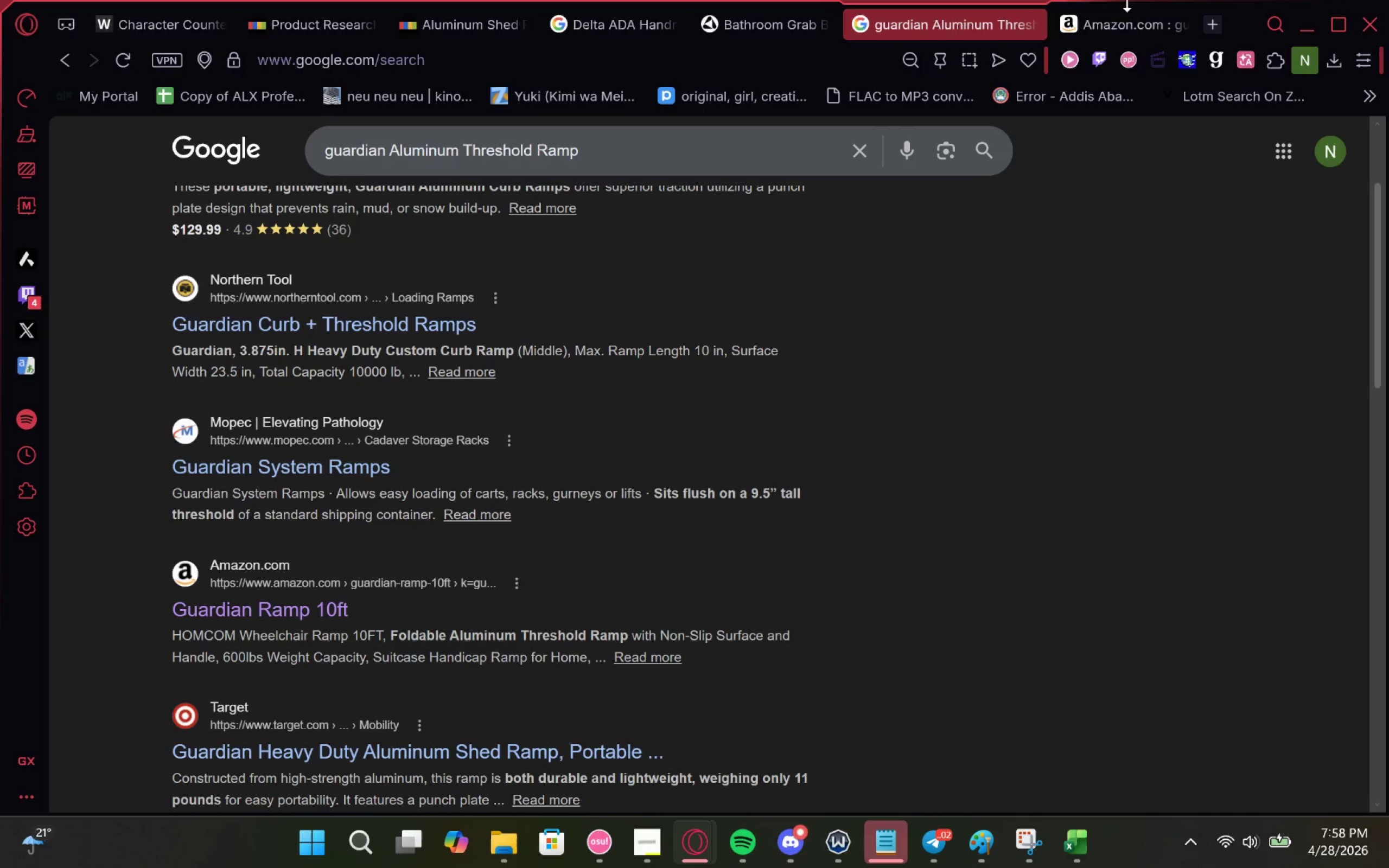 
left_click([1116, 17])
 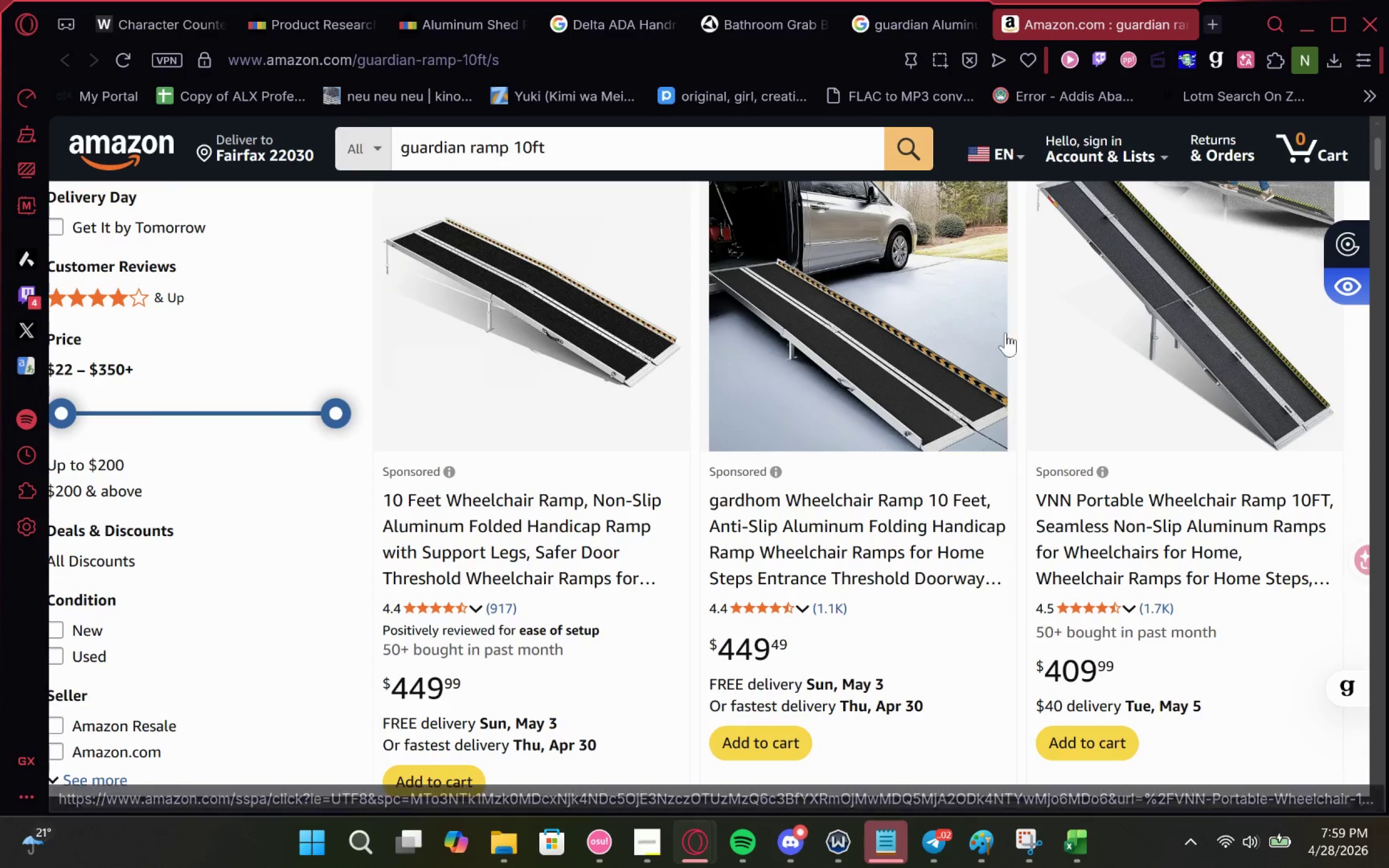 
wait(8.43)
 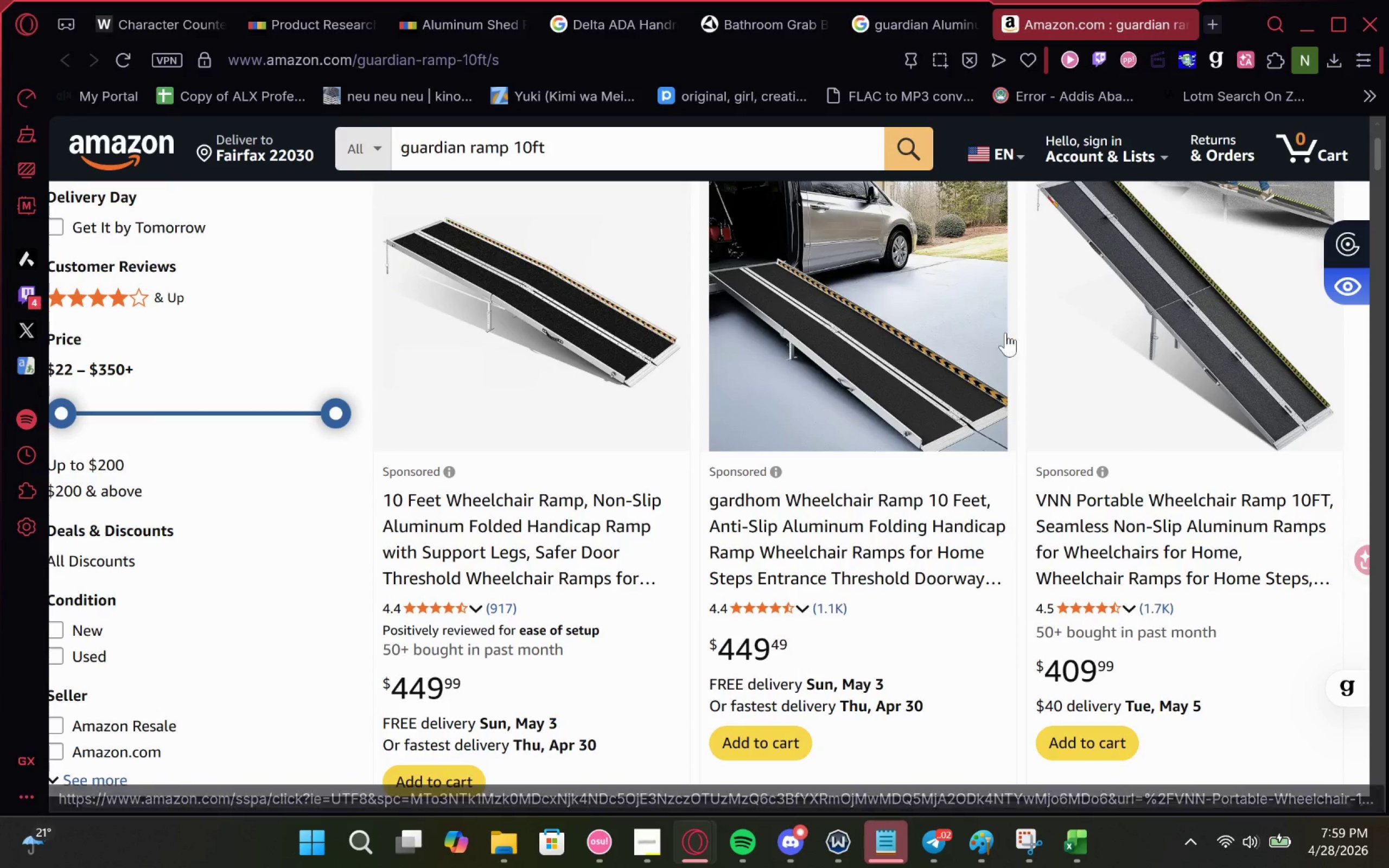 
left_click([931, 566])
 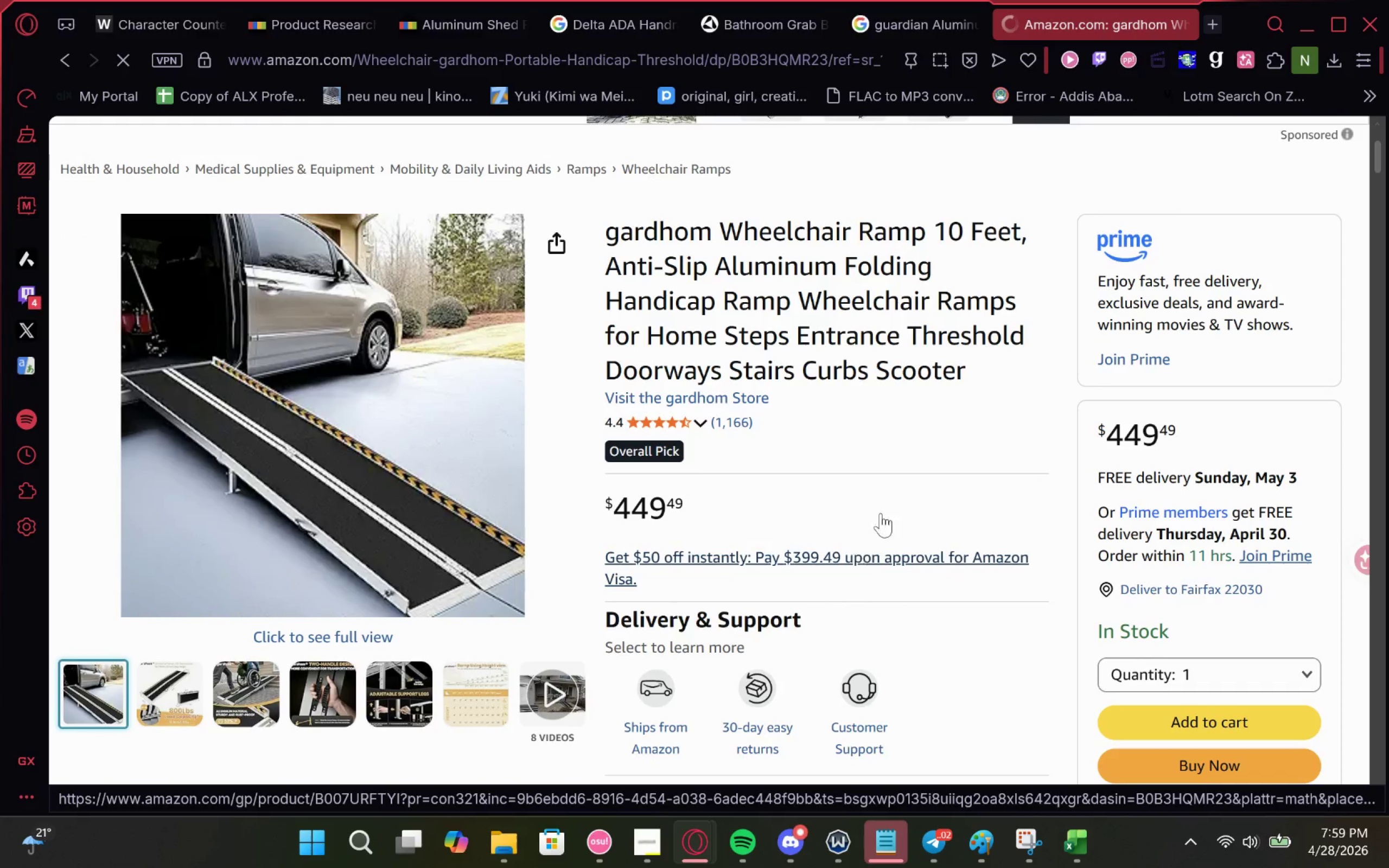 
wait(5.08)
 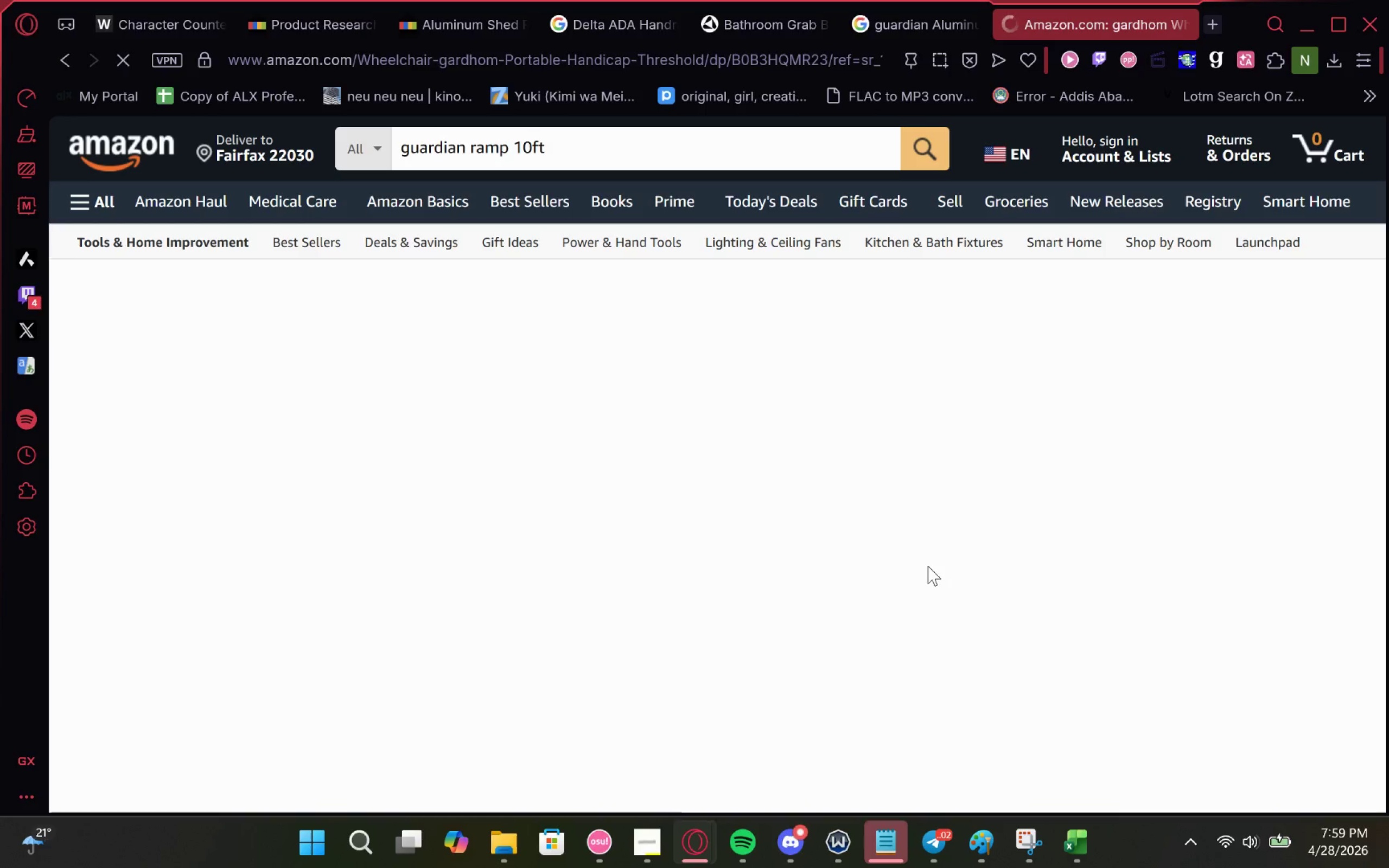 
left_click_drag(start_coordinate=[979, 366], to_coordinate=[600, 249])
 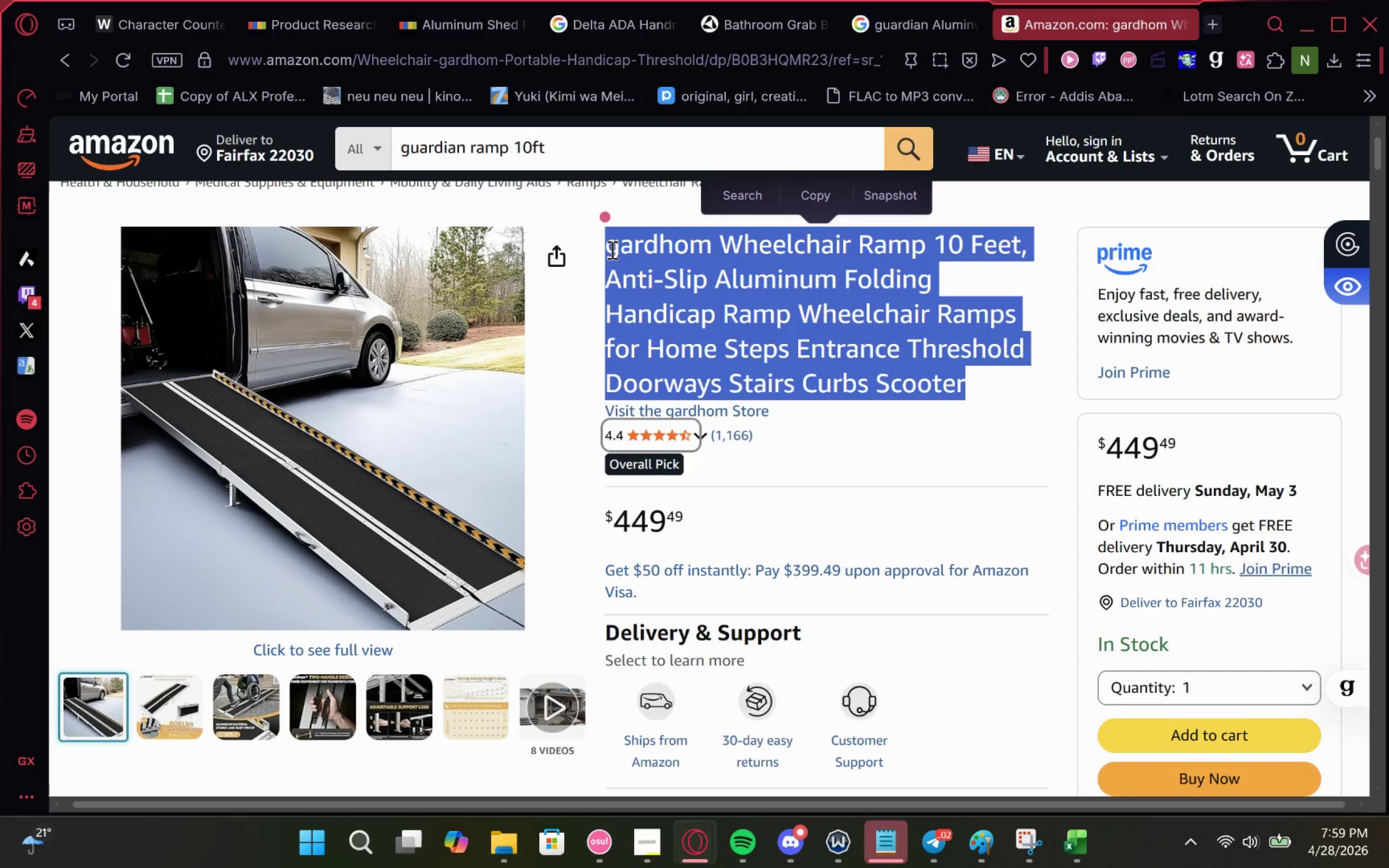 
key(Control+C)
 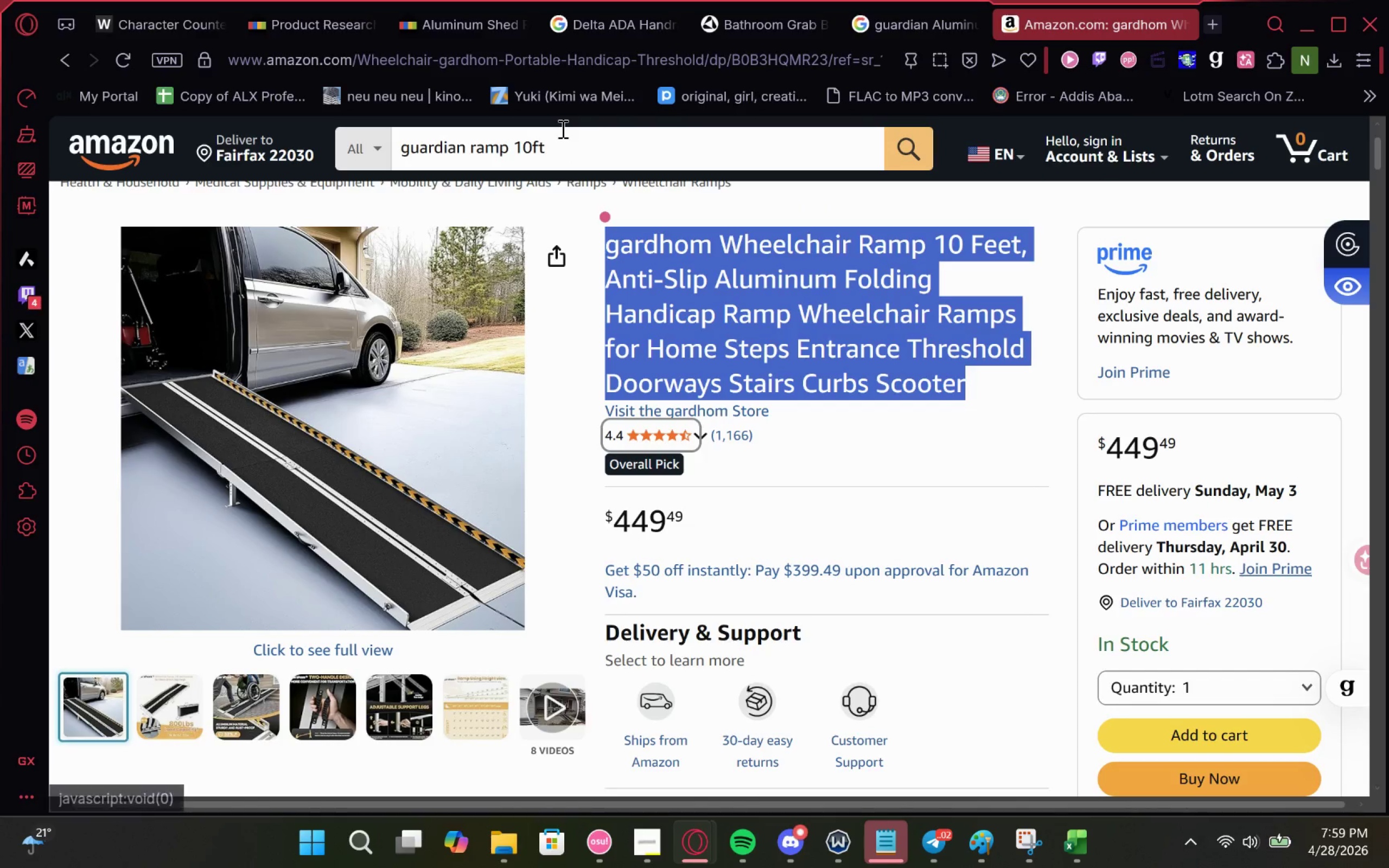 
key(Control+C)
 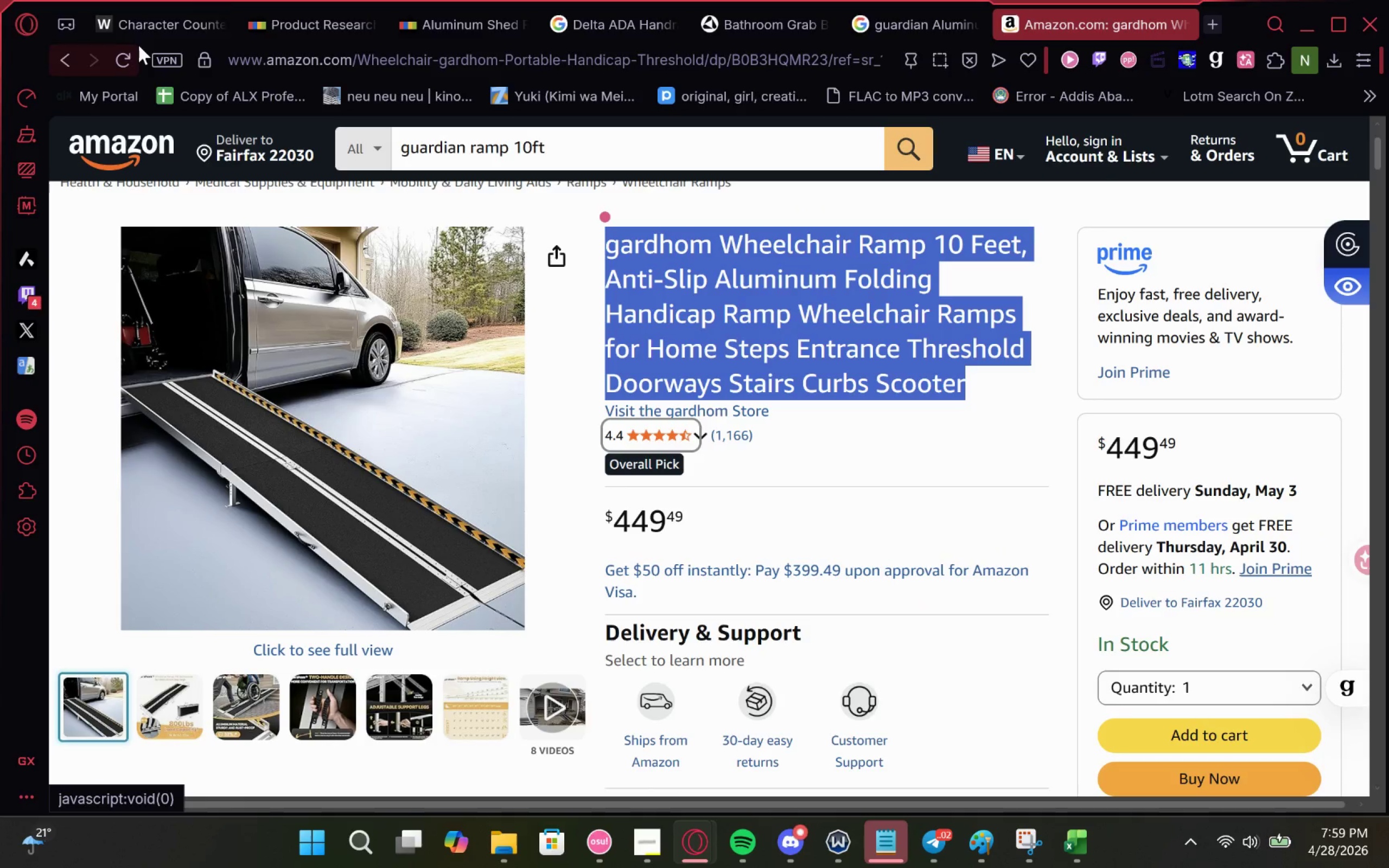 
left_click([140, 30])
 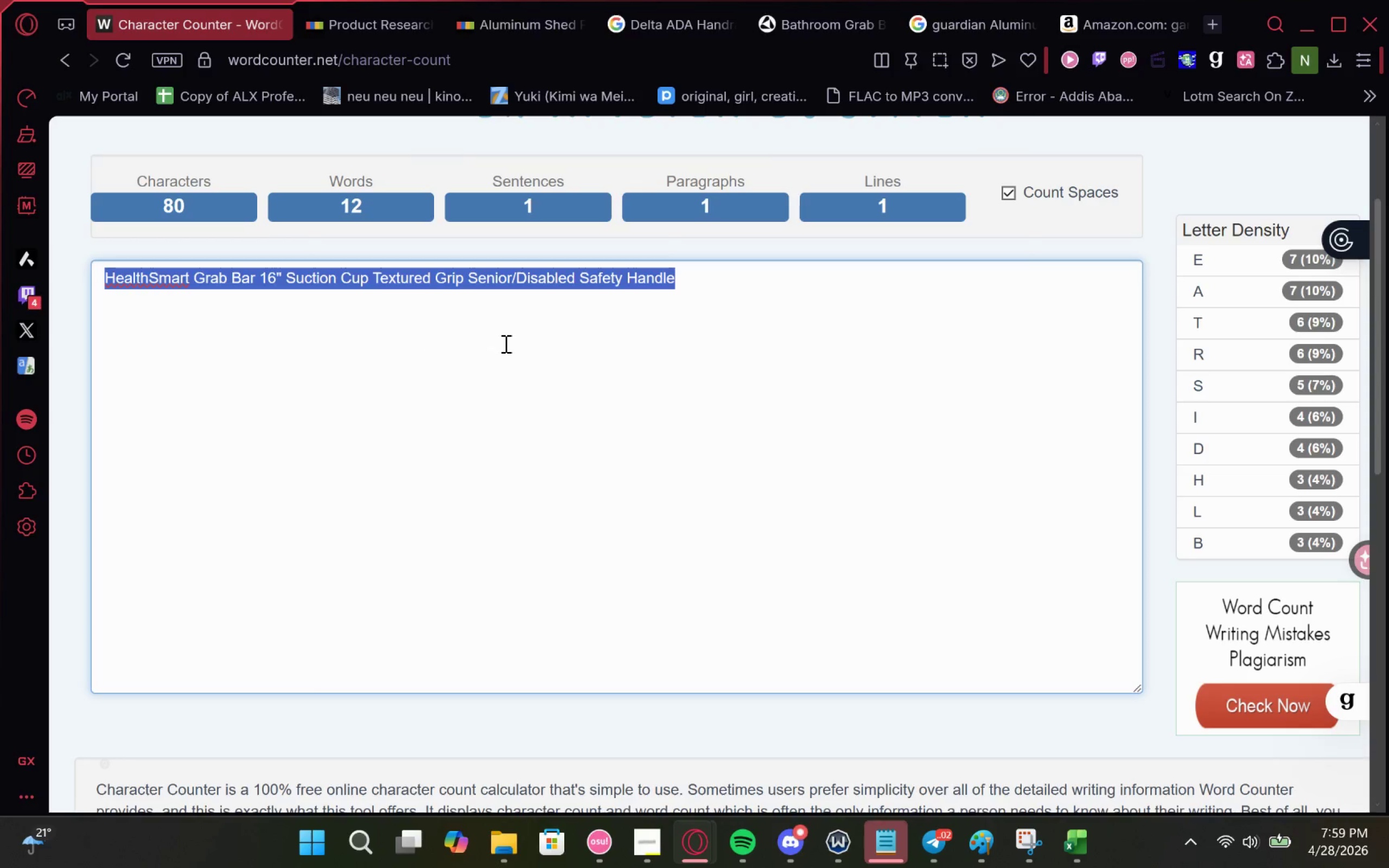 
key(Control+V)
 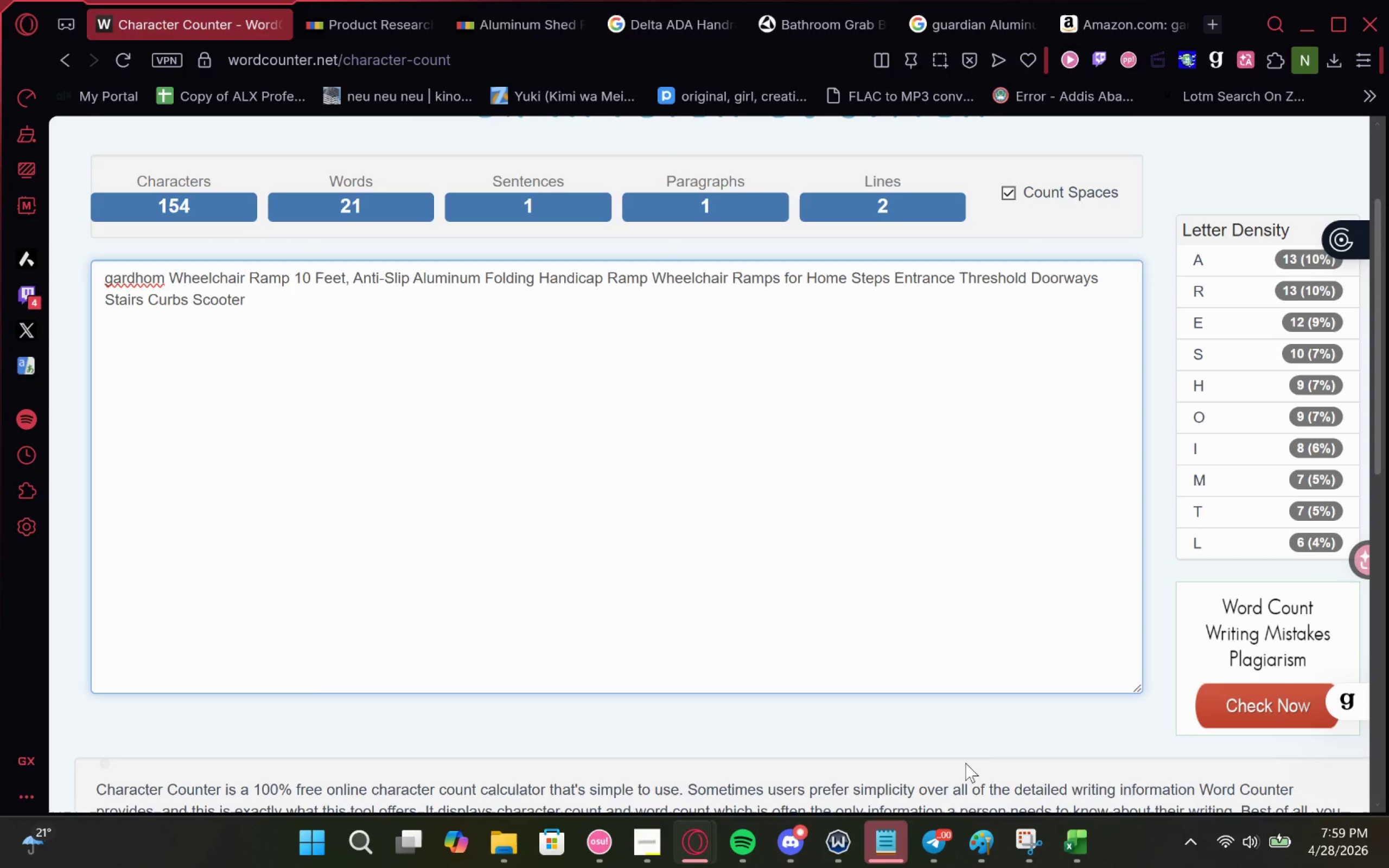 
left_click([1061, 857])
 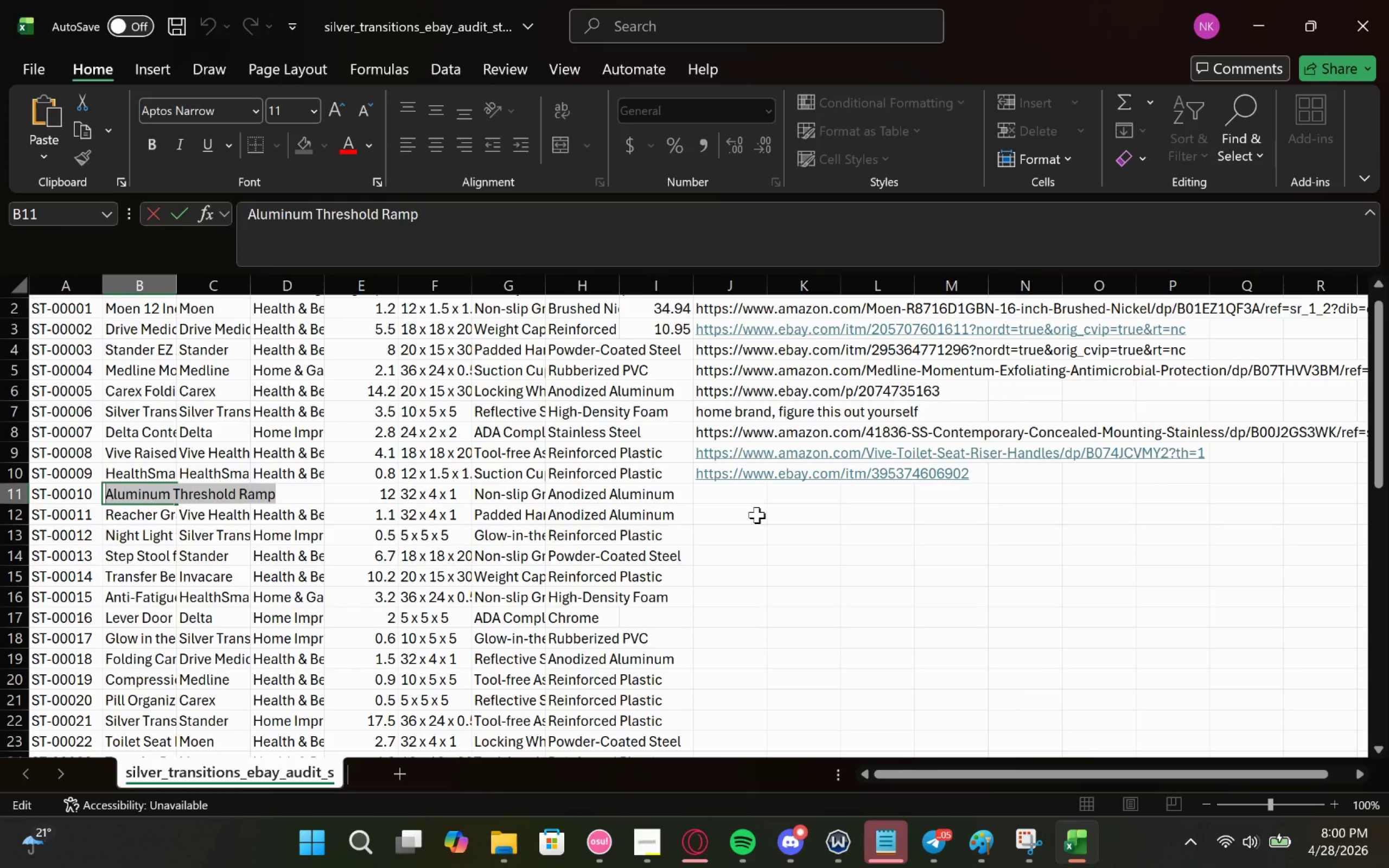 
wait(45.3)
 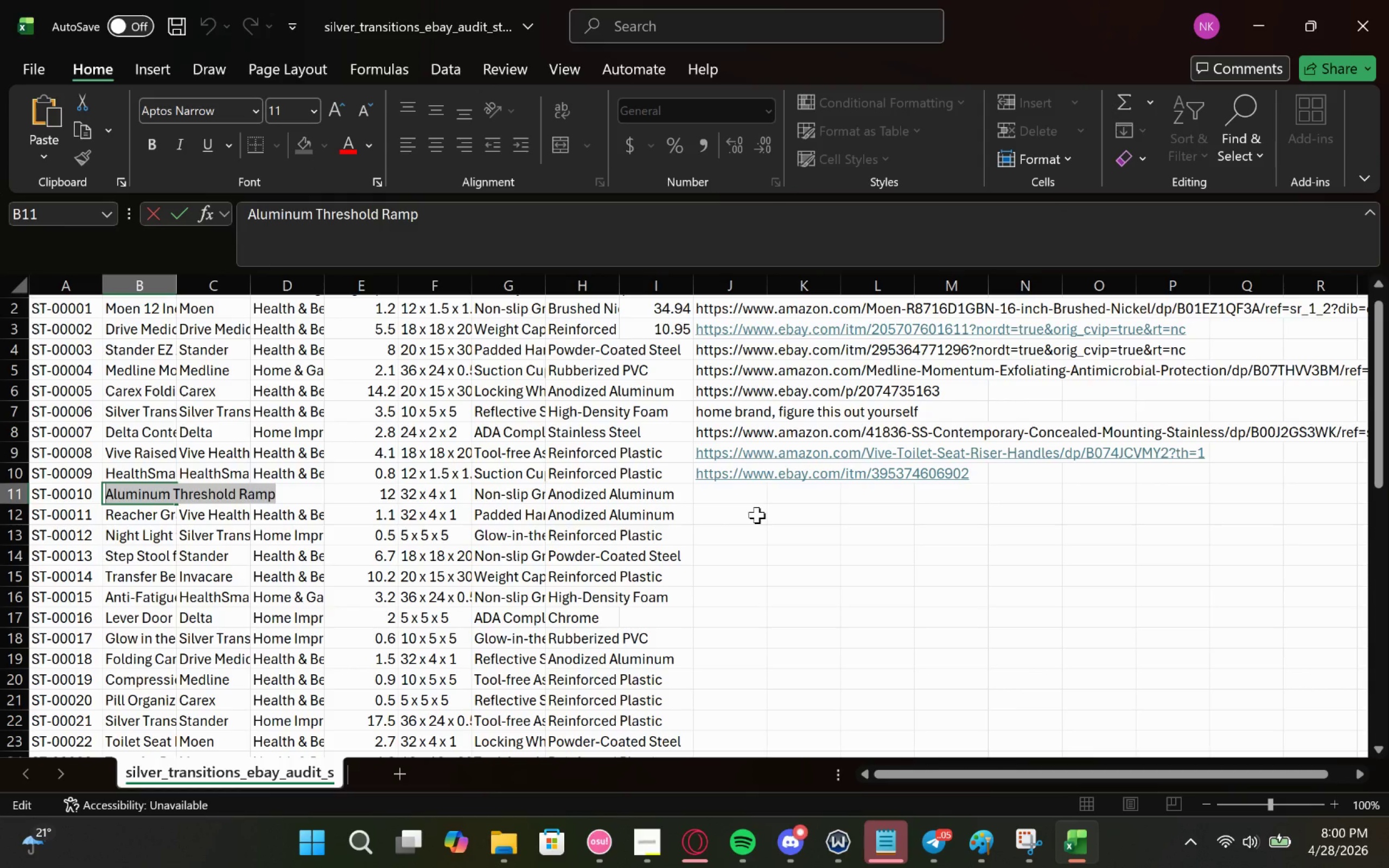 
scroll: coordinate [192, 476], scroll_direction: up, amount: 1.0
 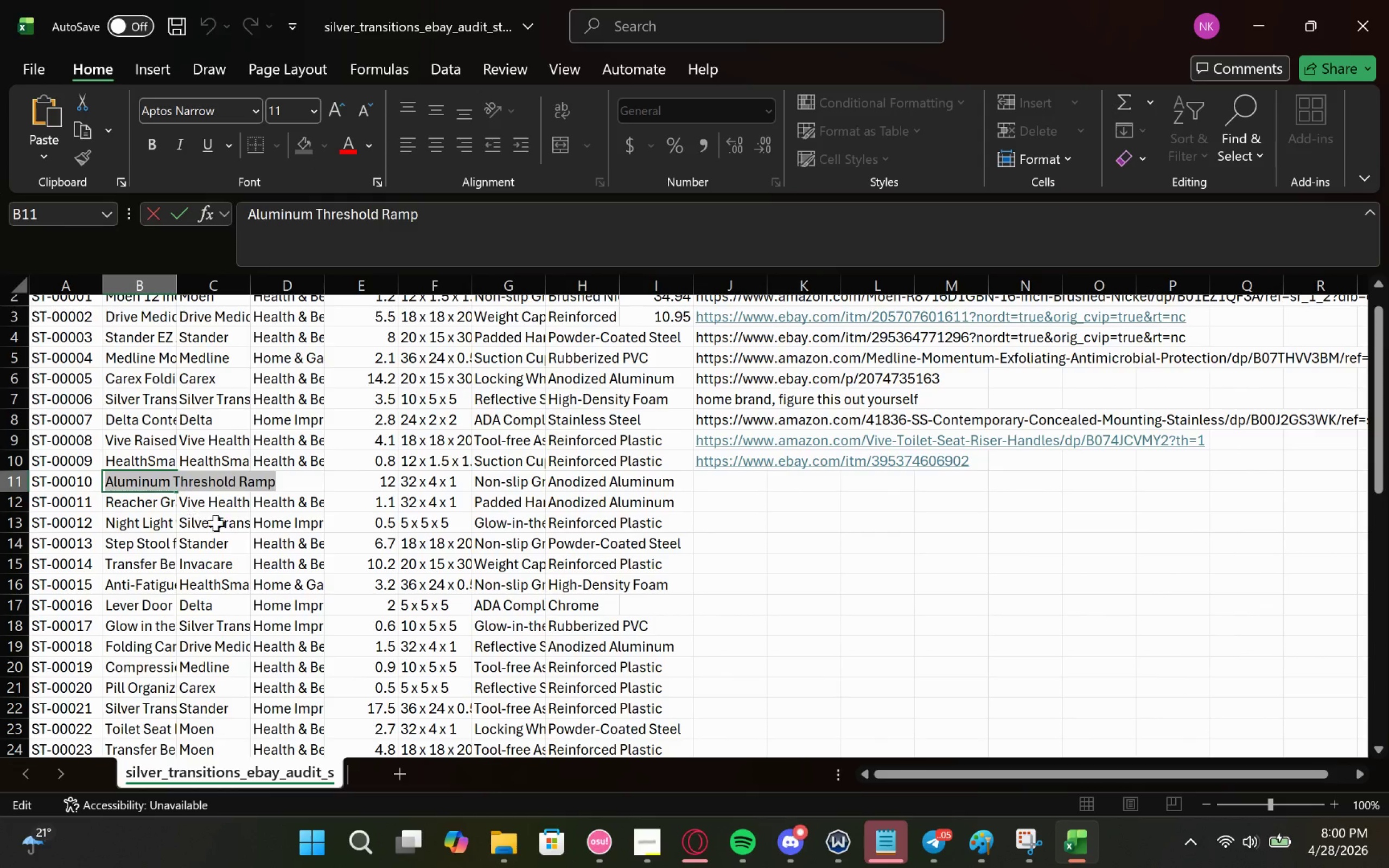 
key(Control+C)
 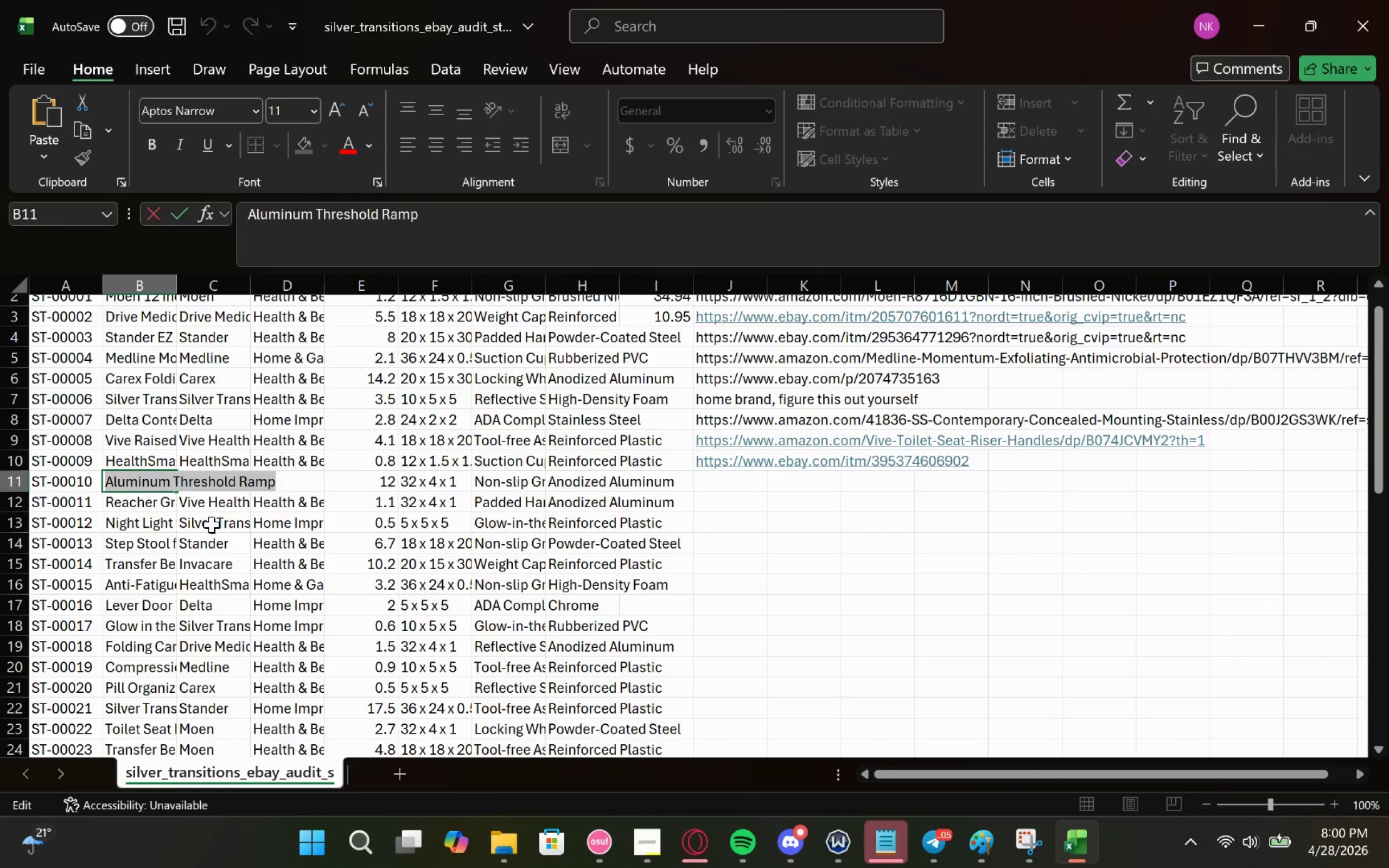 
key(Control+C)
 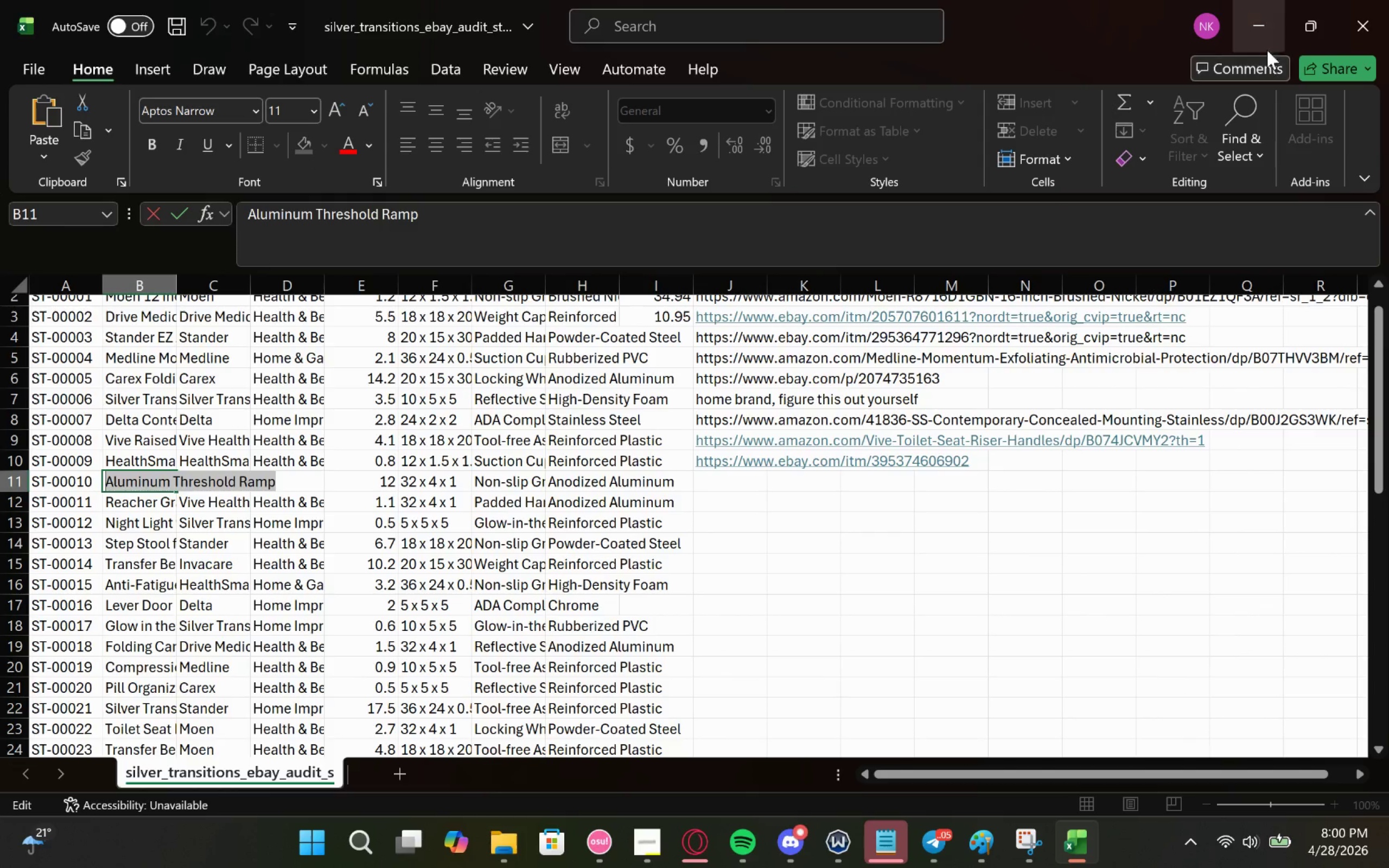 
left_click([1258, 30])
 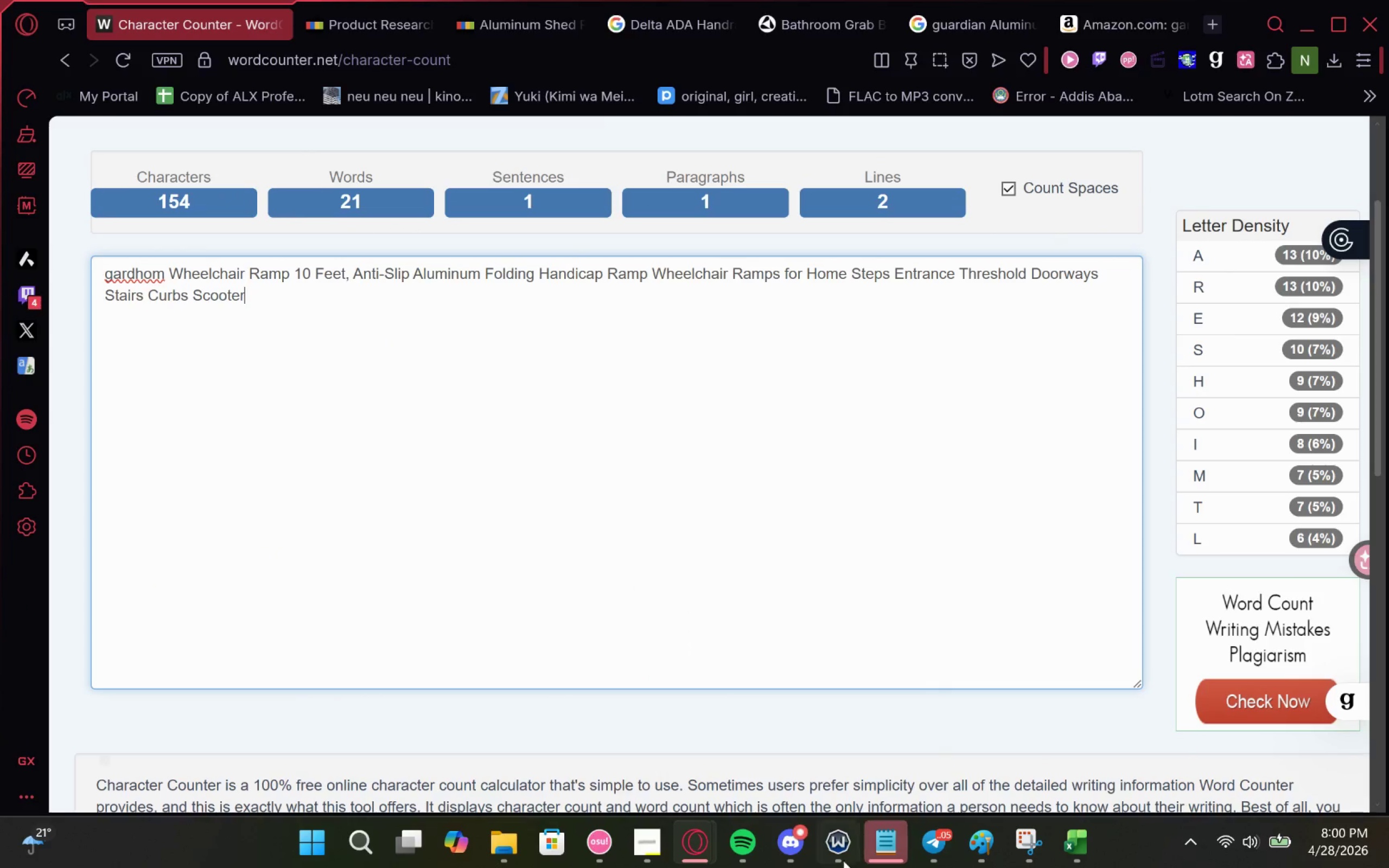 
wait(6.4)
 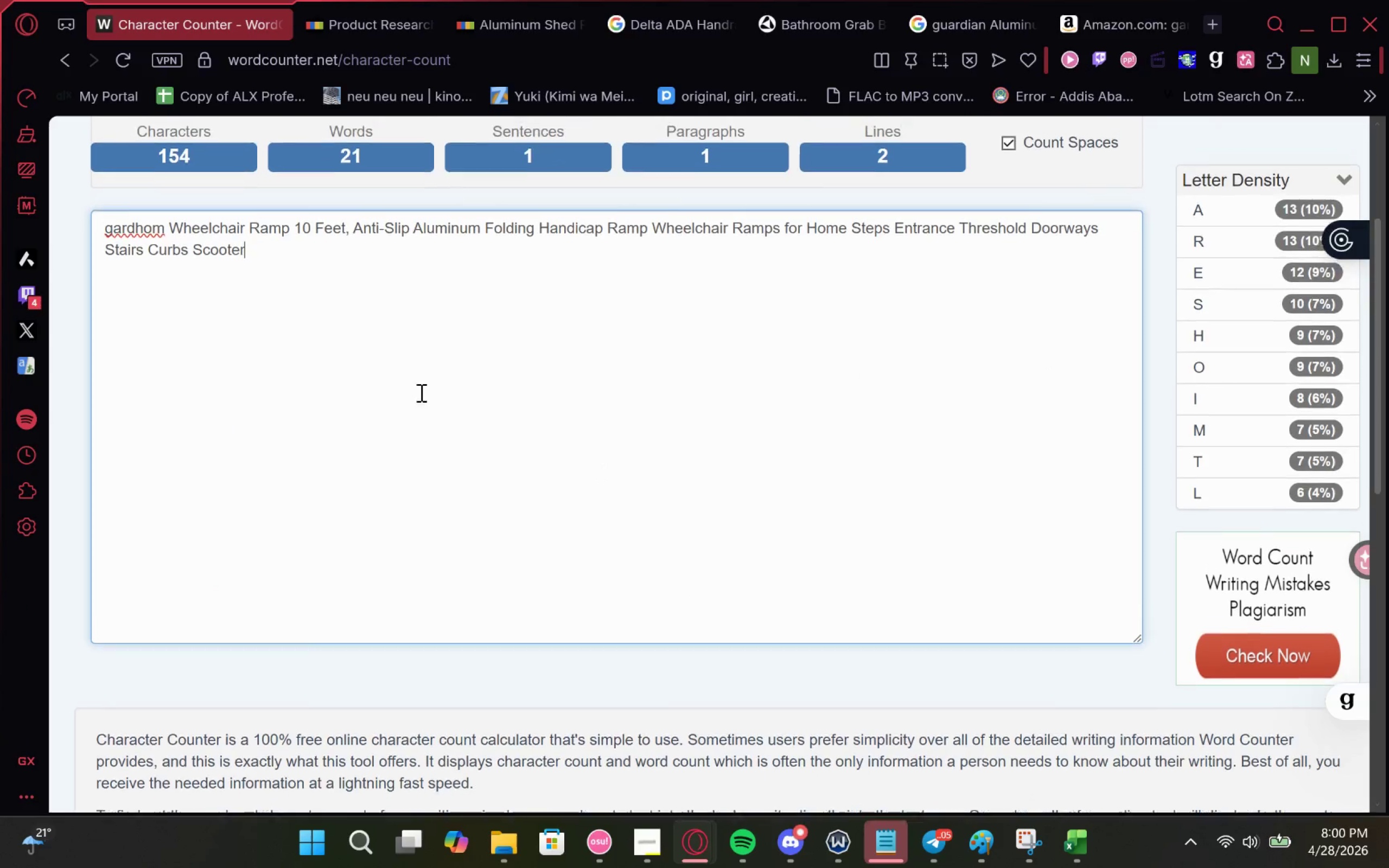 
left_click([641, 851])